 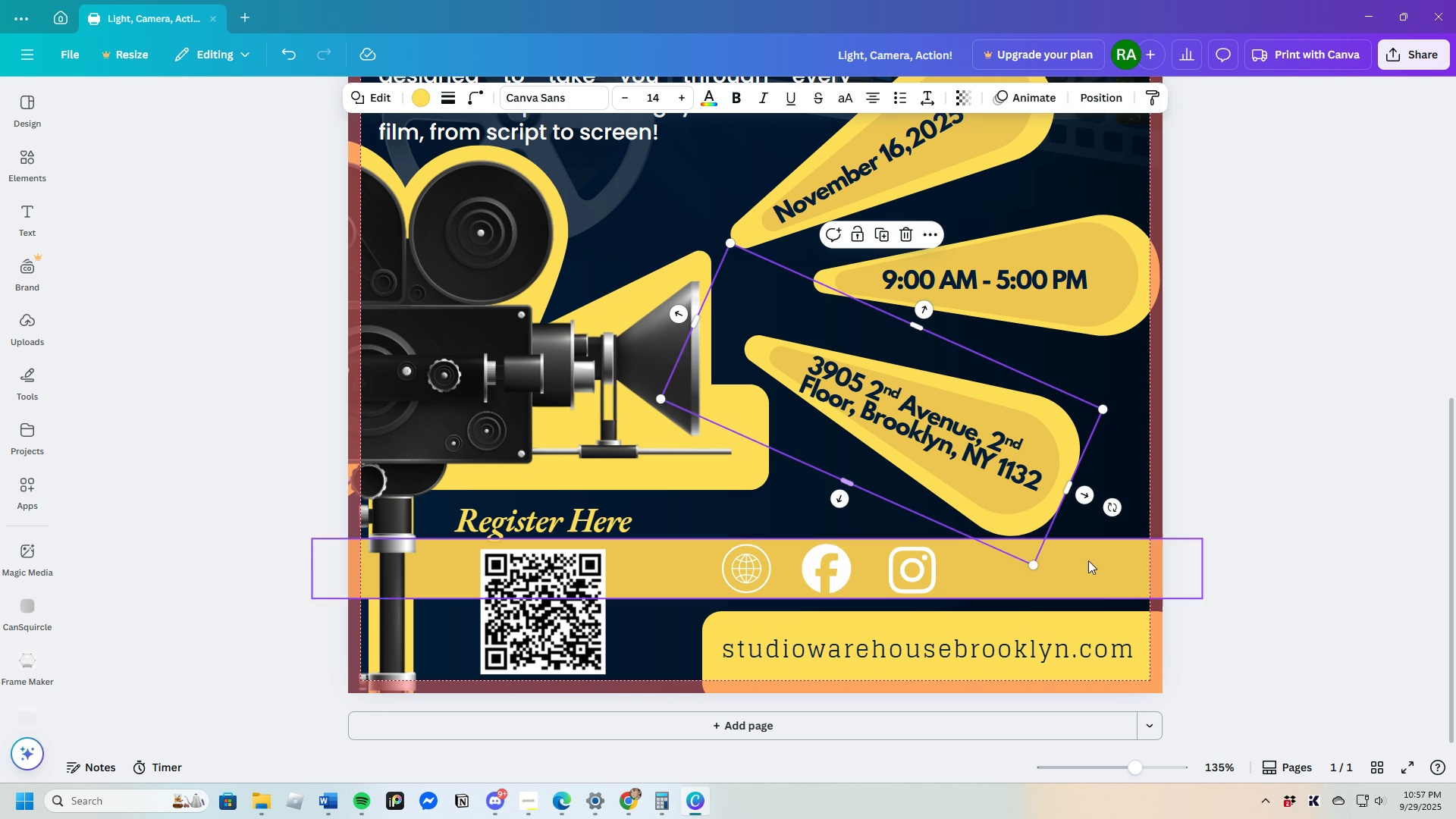 
left_click([1268, 567])
 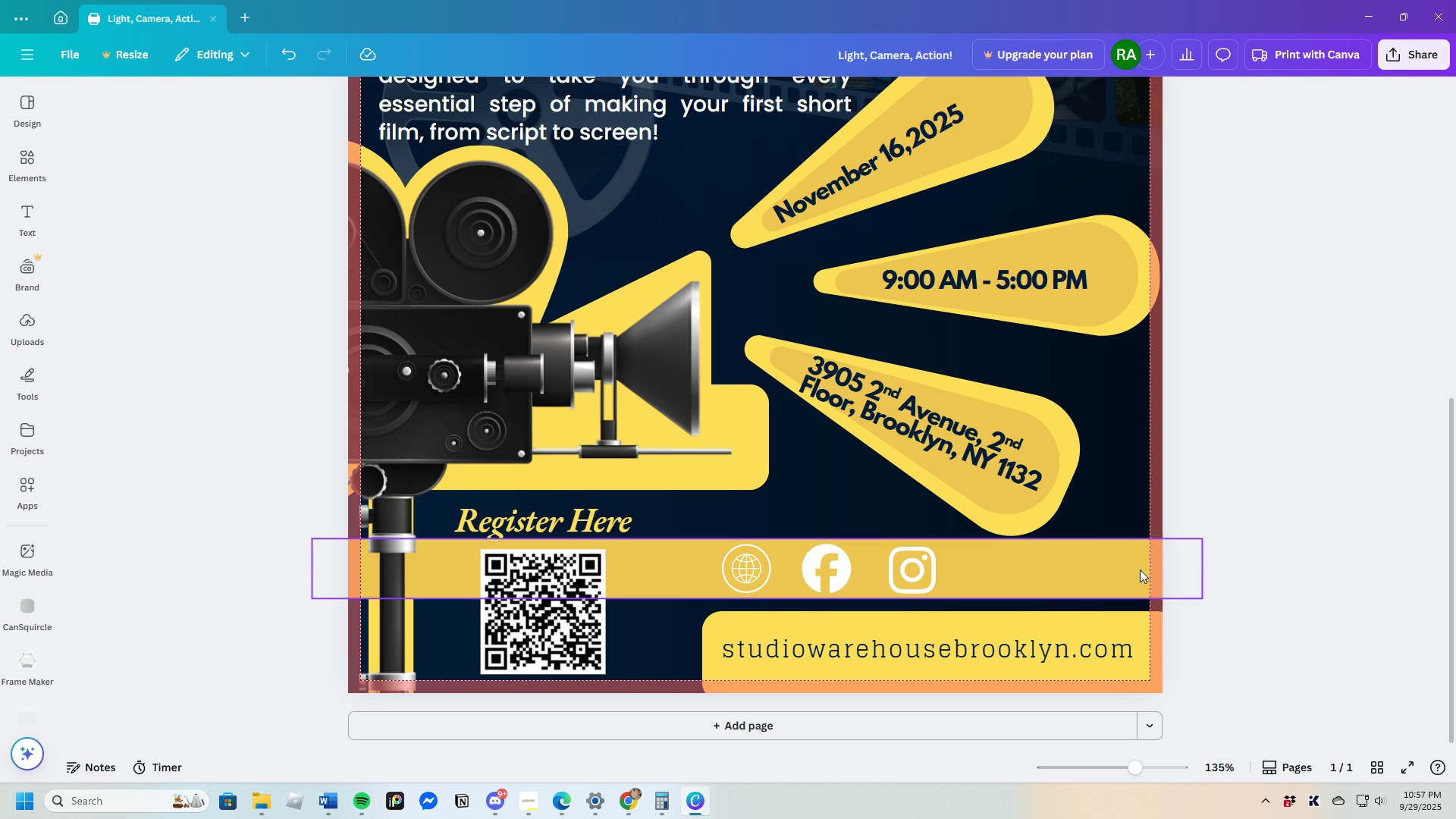 
left_click([1122, 568])
 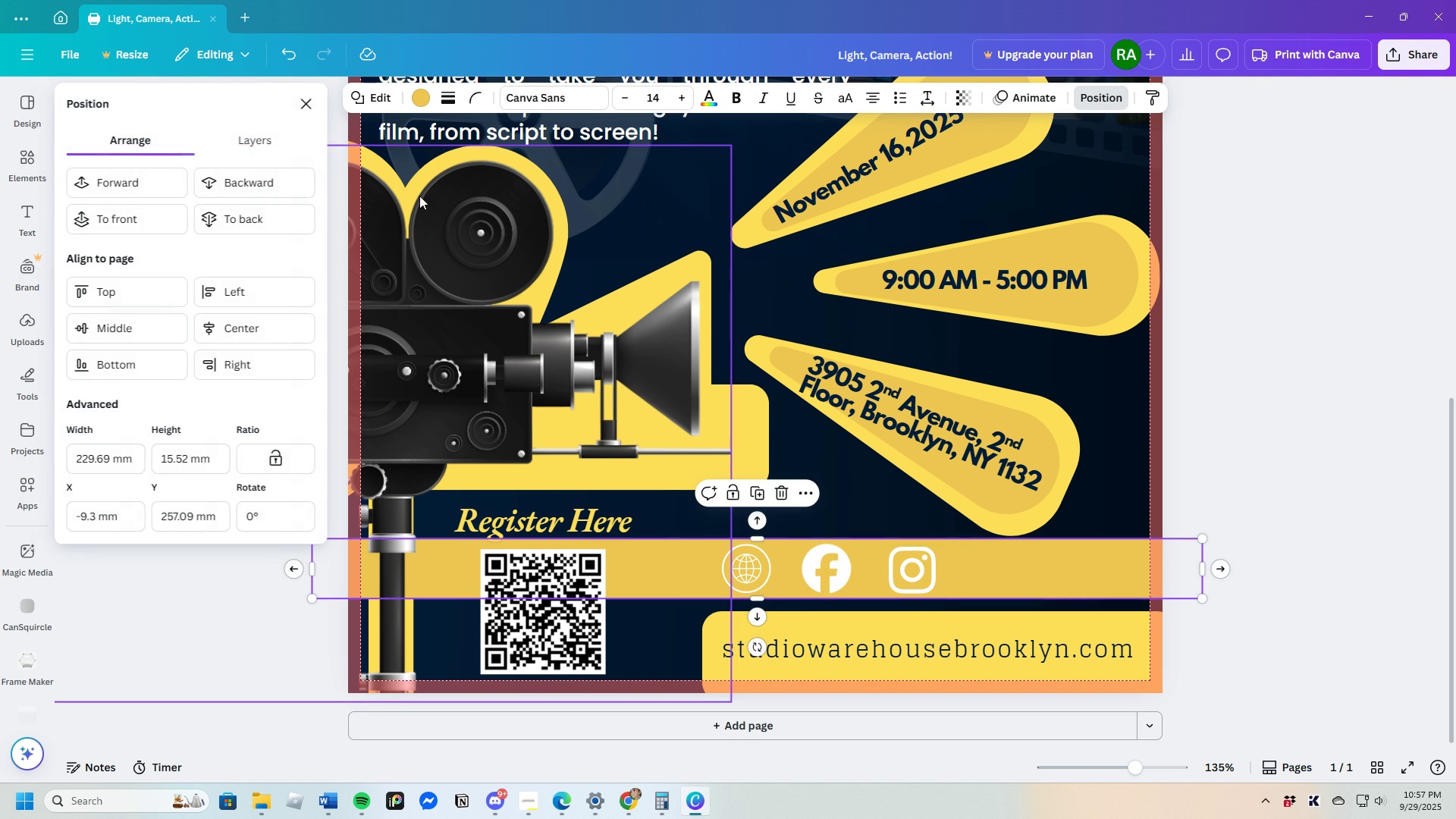 
left_click([262, 184])
 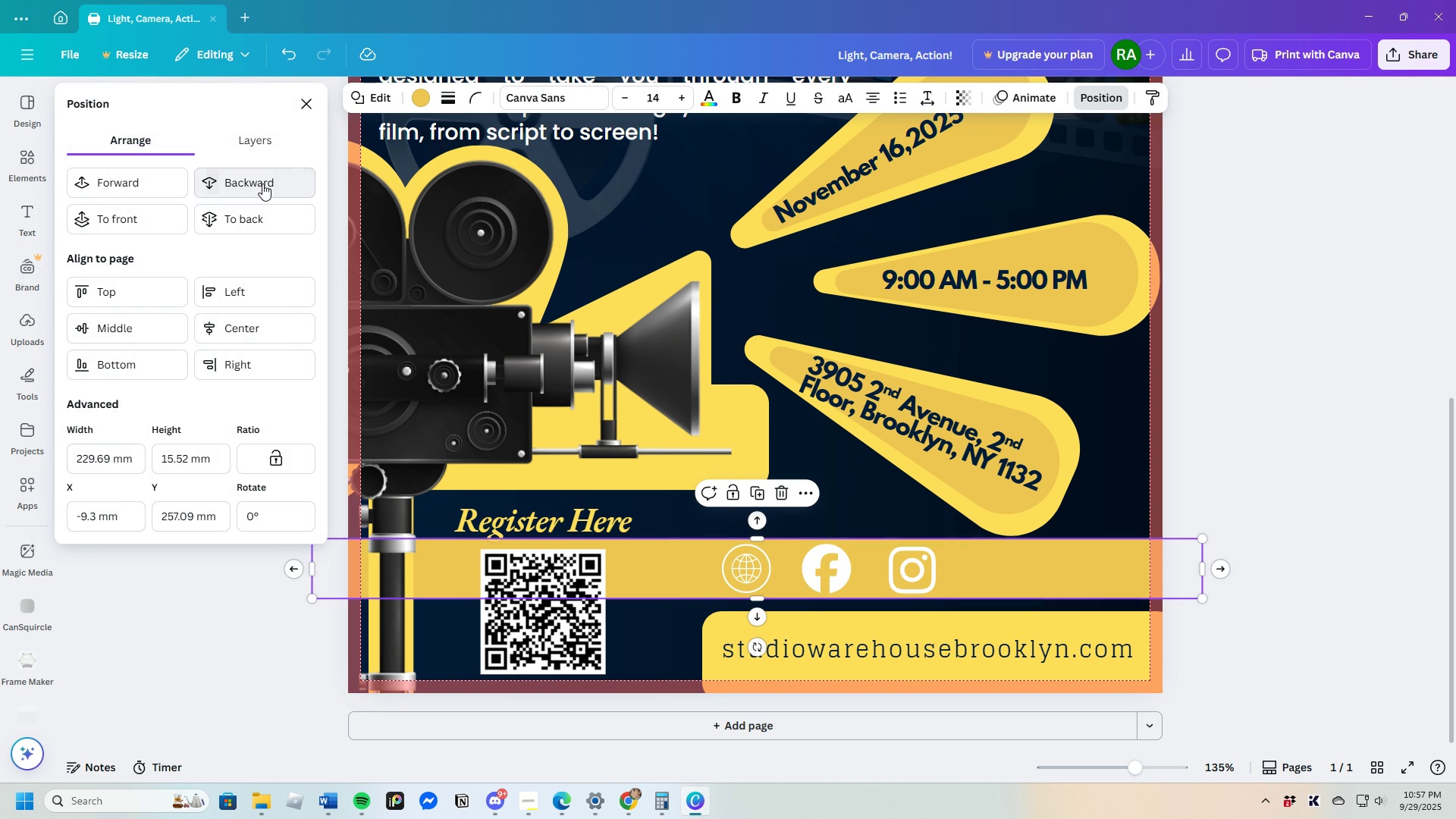 
left_click([262, 184])
 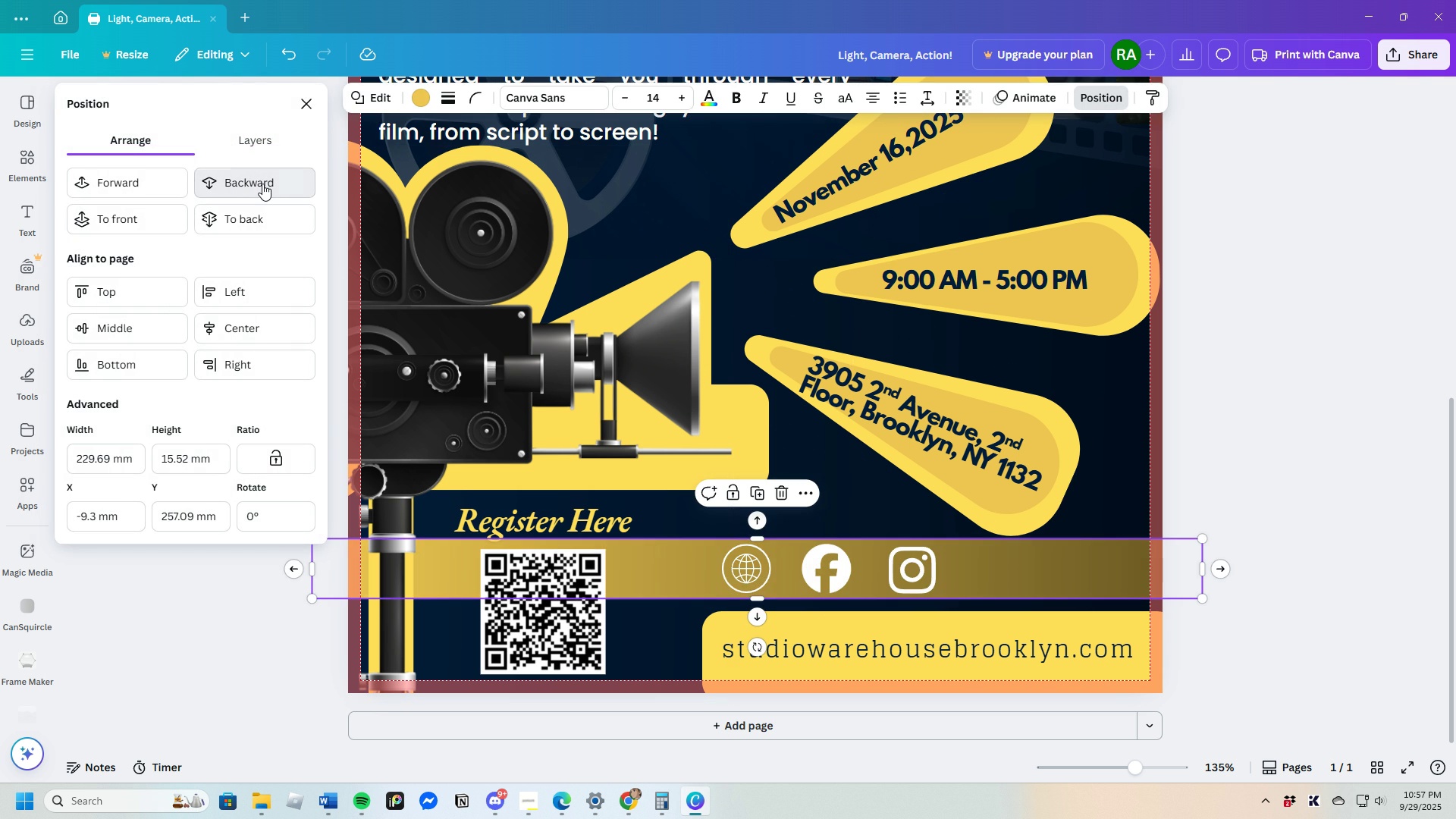 
left_click([262, 184])
 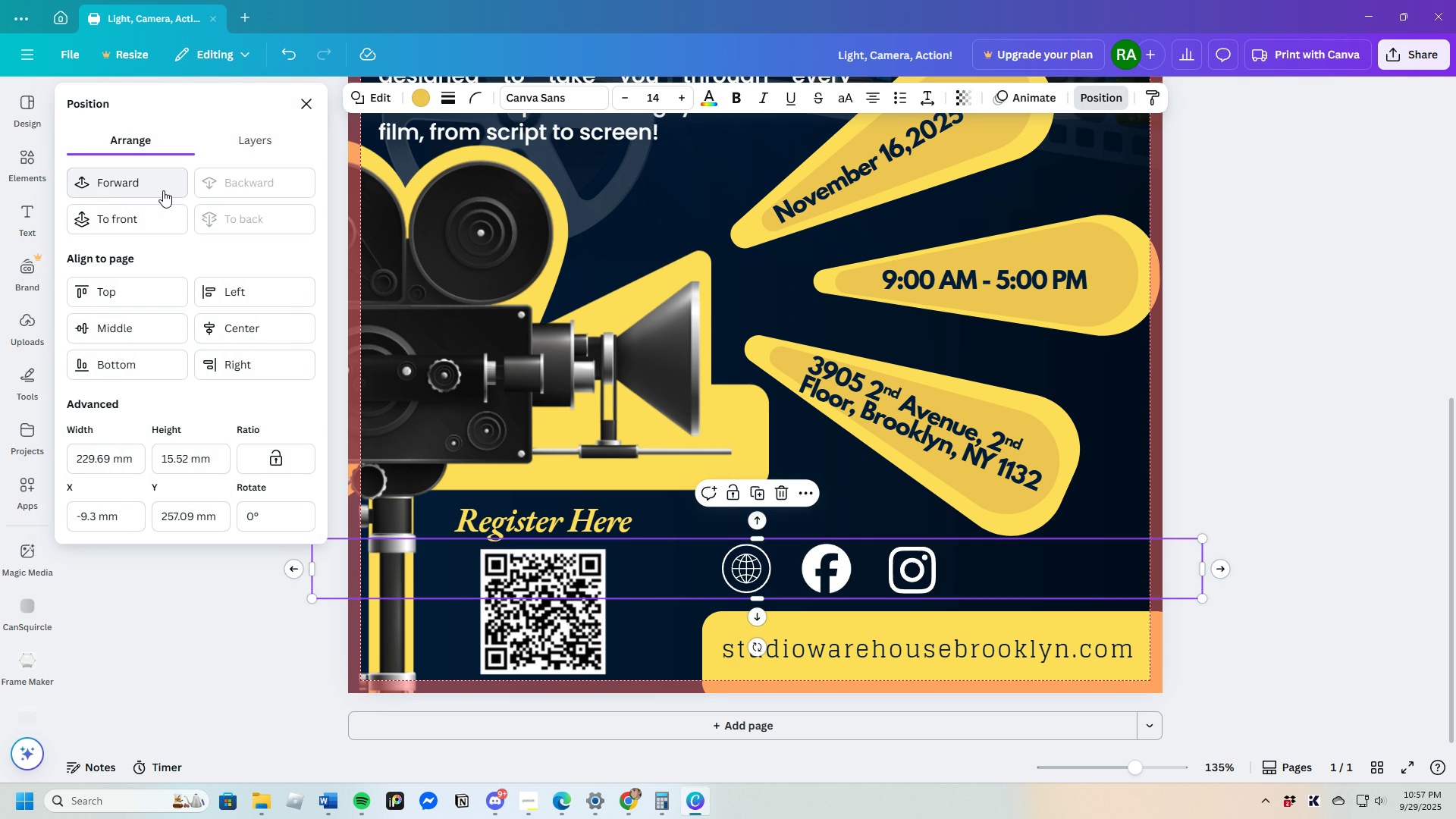 
left_click([162, 189])
 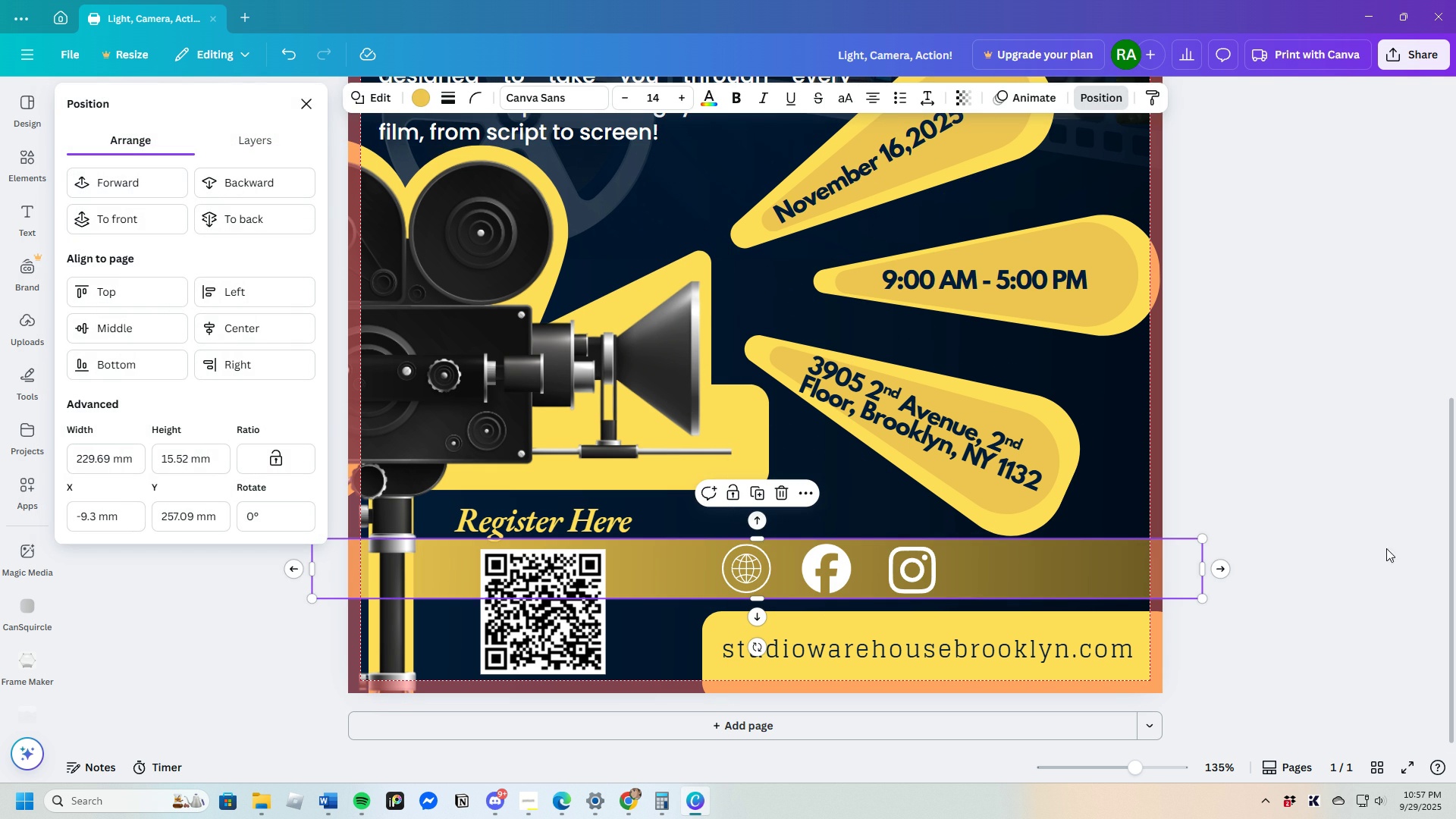 
left_click([1289, 503])
 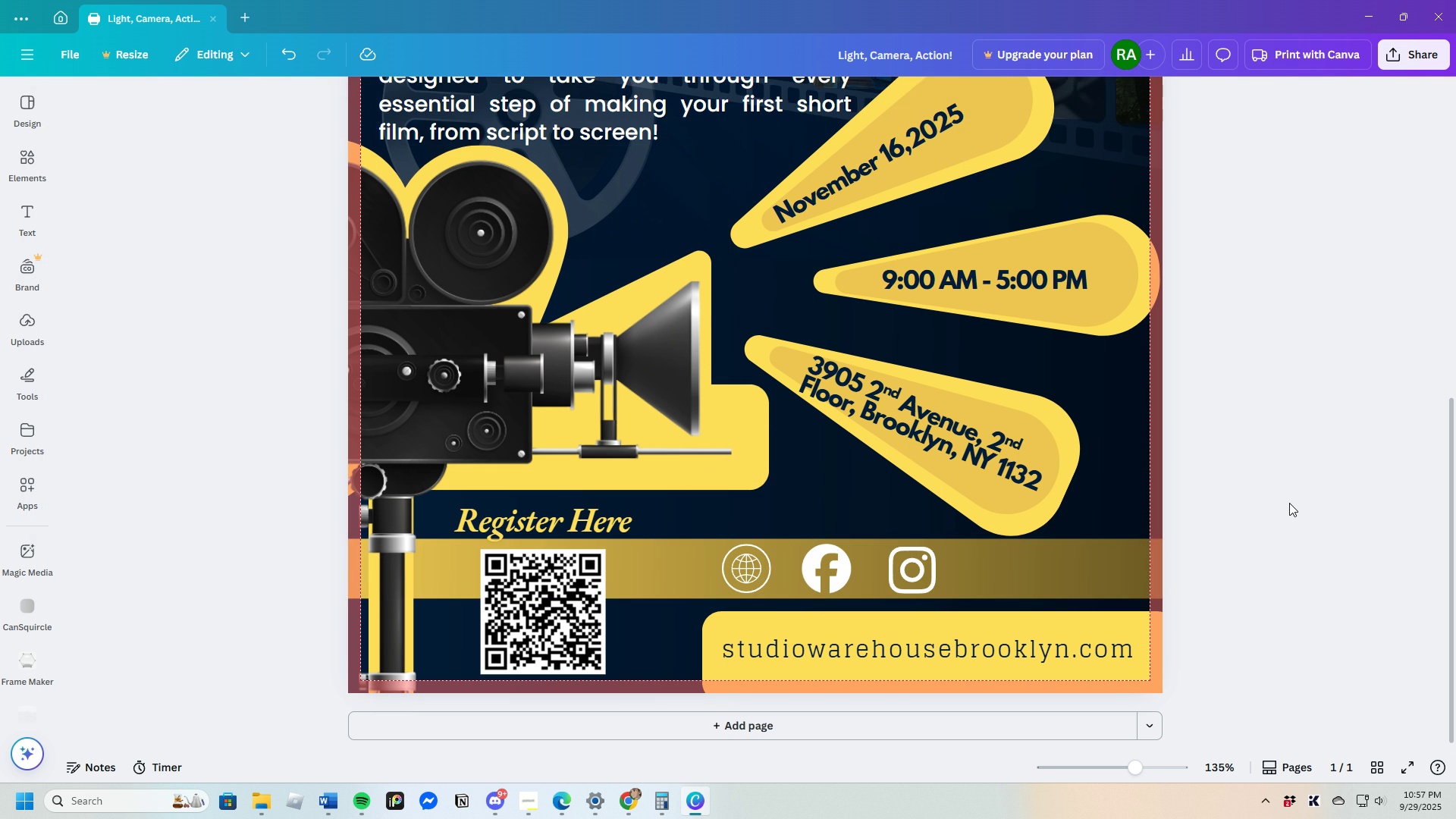 
left_click([1289, 503])